 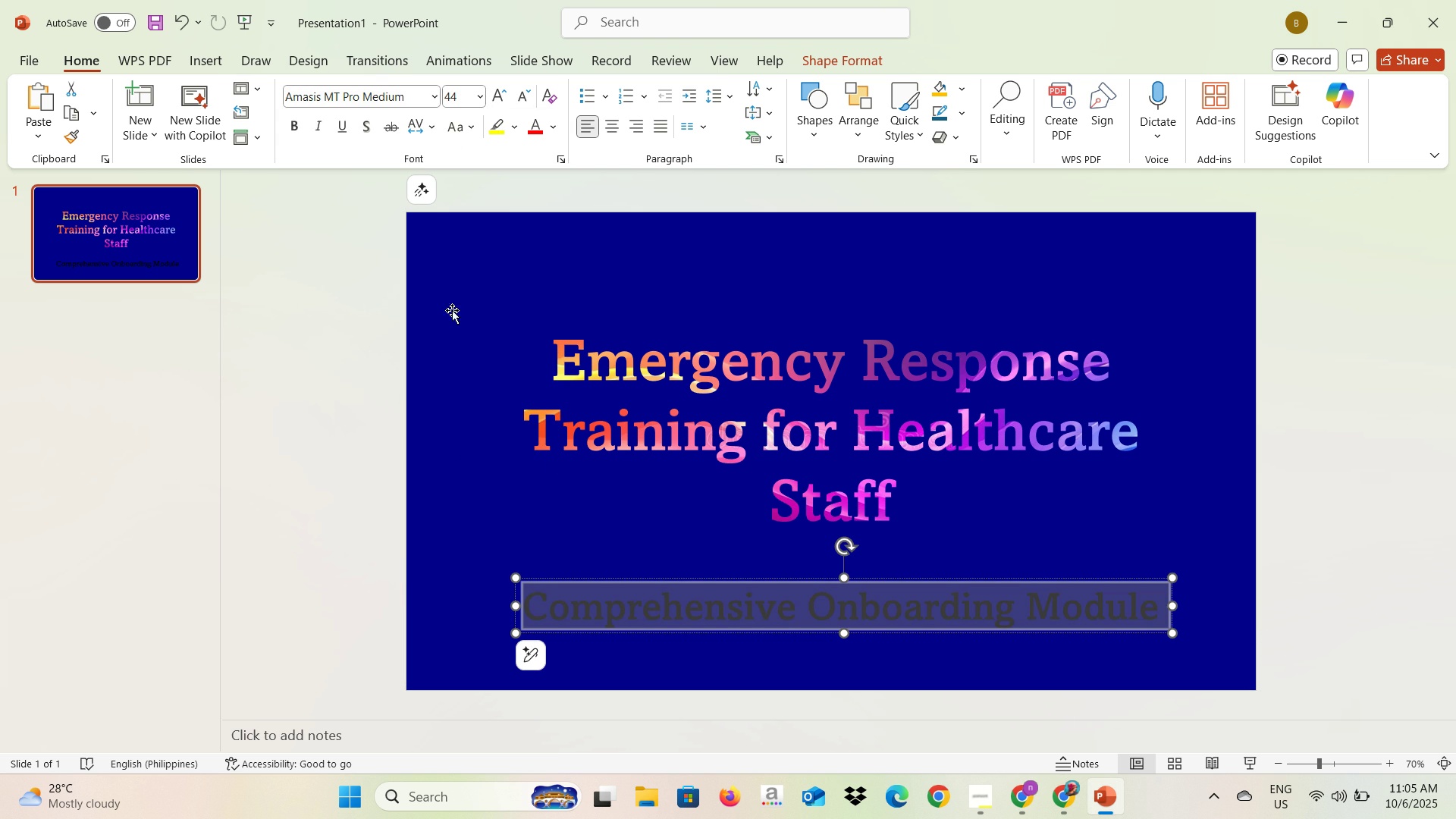 
left_click([548, 133])
 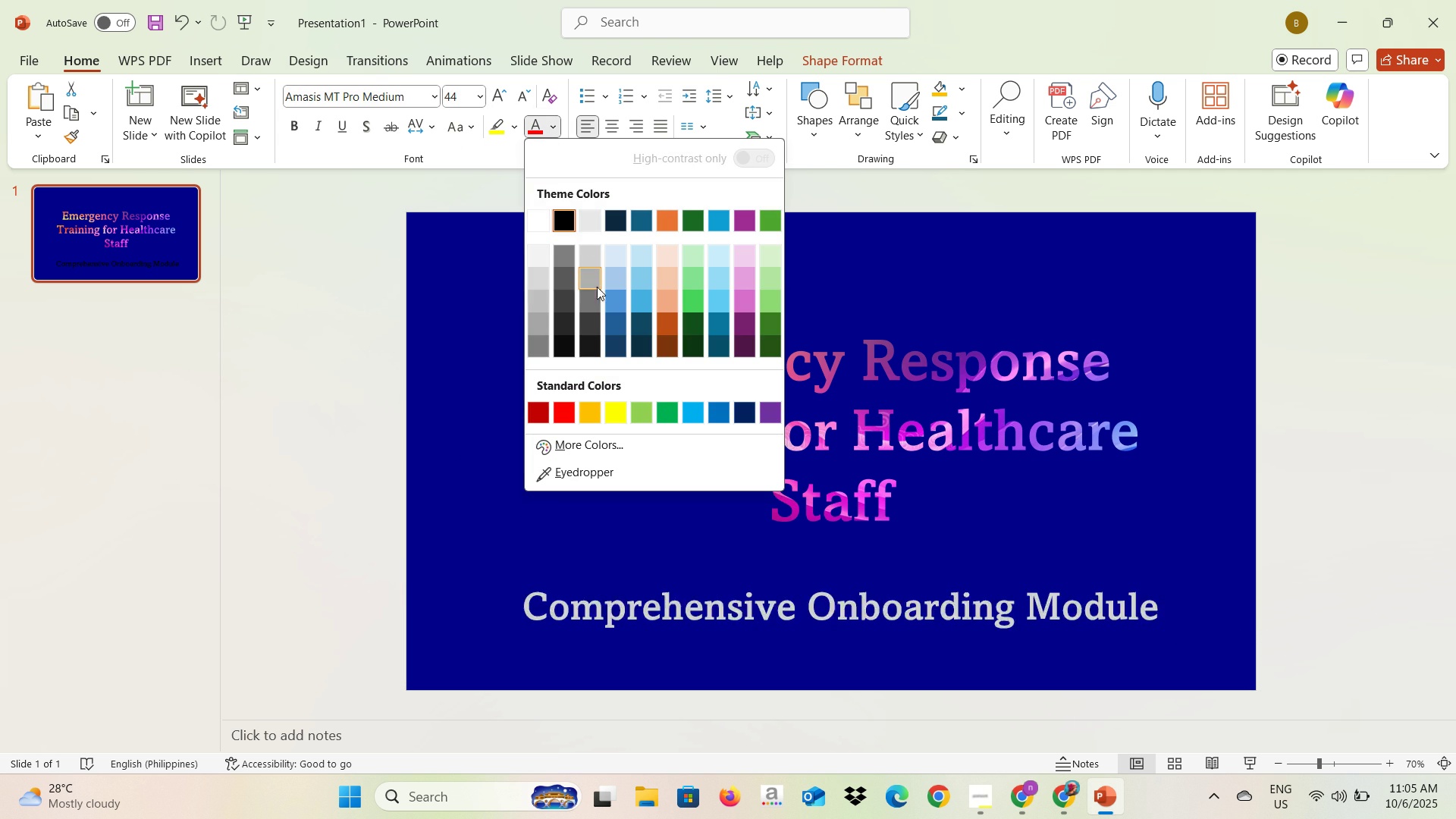 
mouse_move([631, 304])
 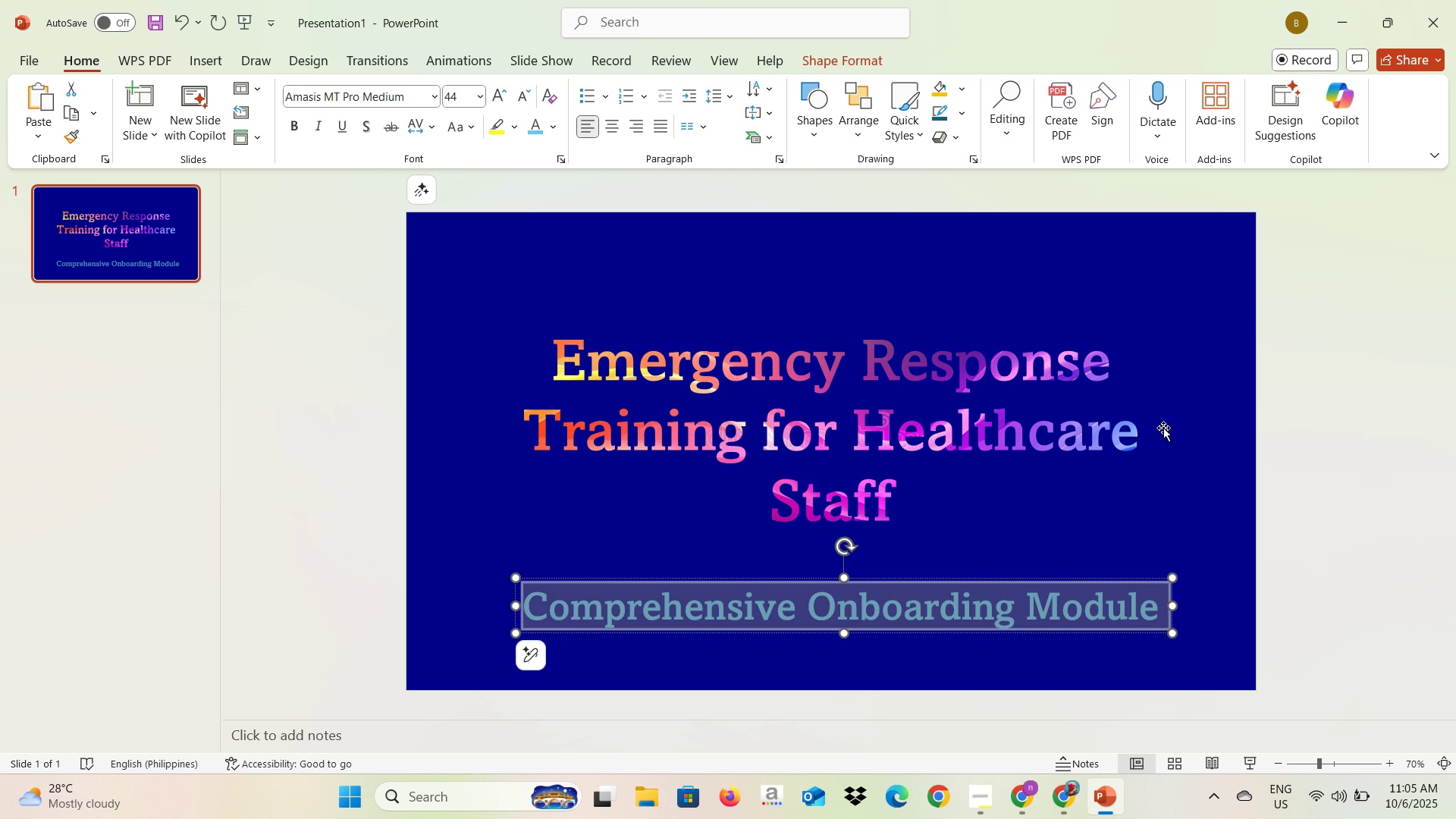 
left_click([1302, 423])
 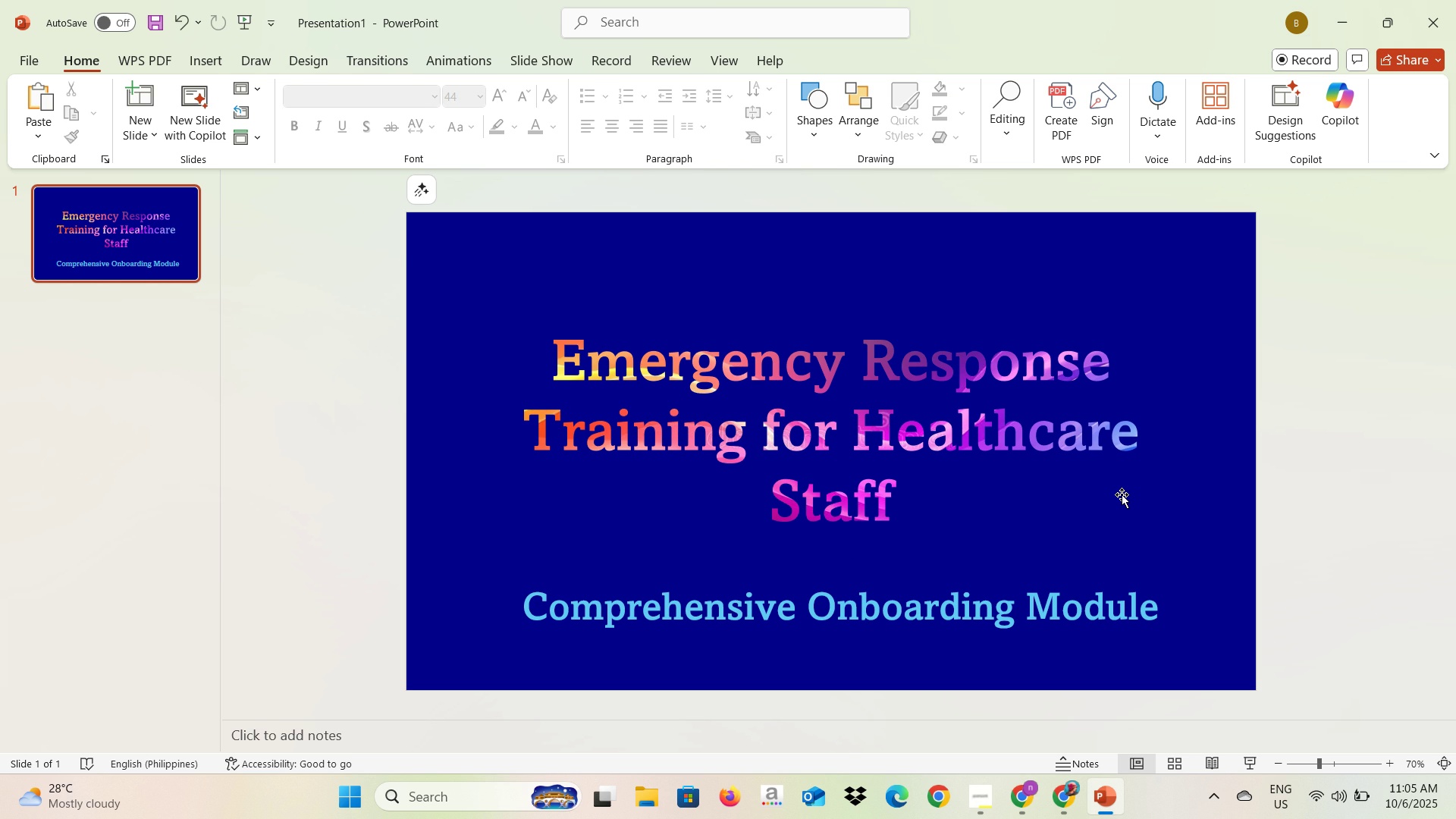 
wait(9.0)
 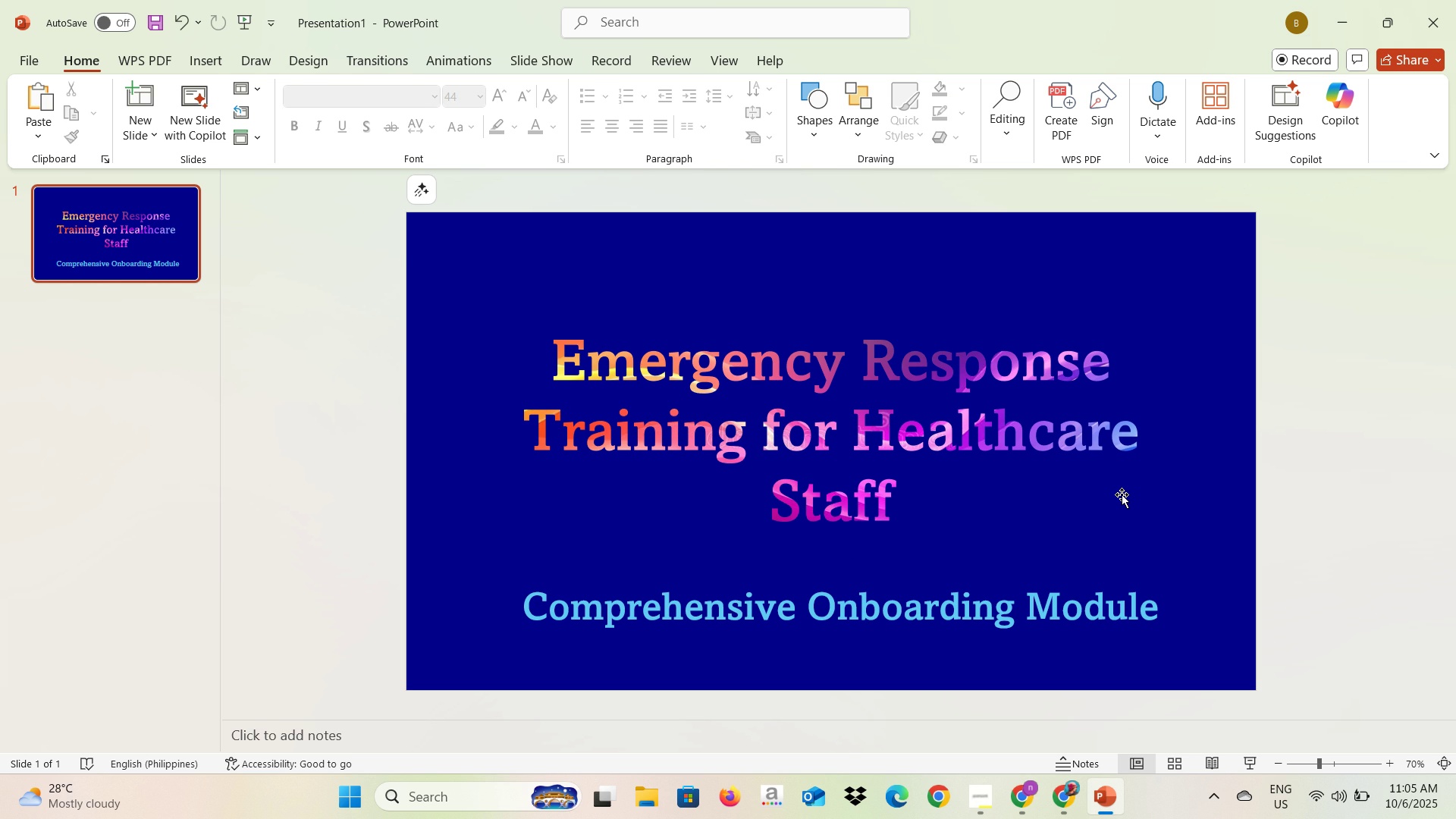 
left_click([359, 493])
 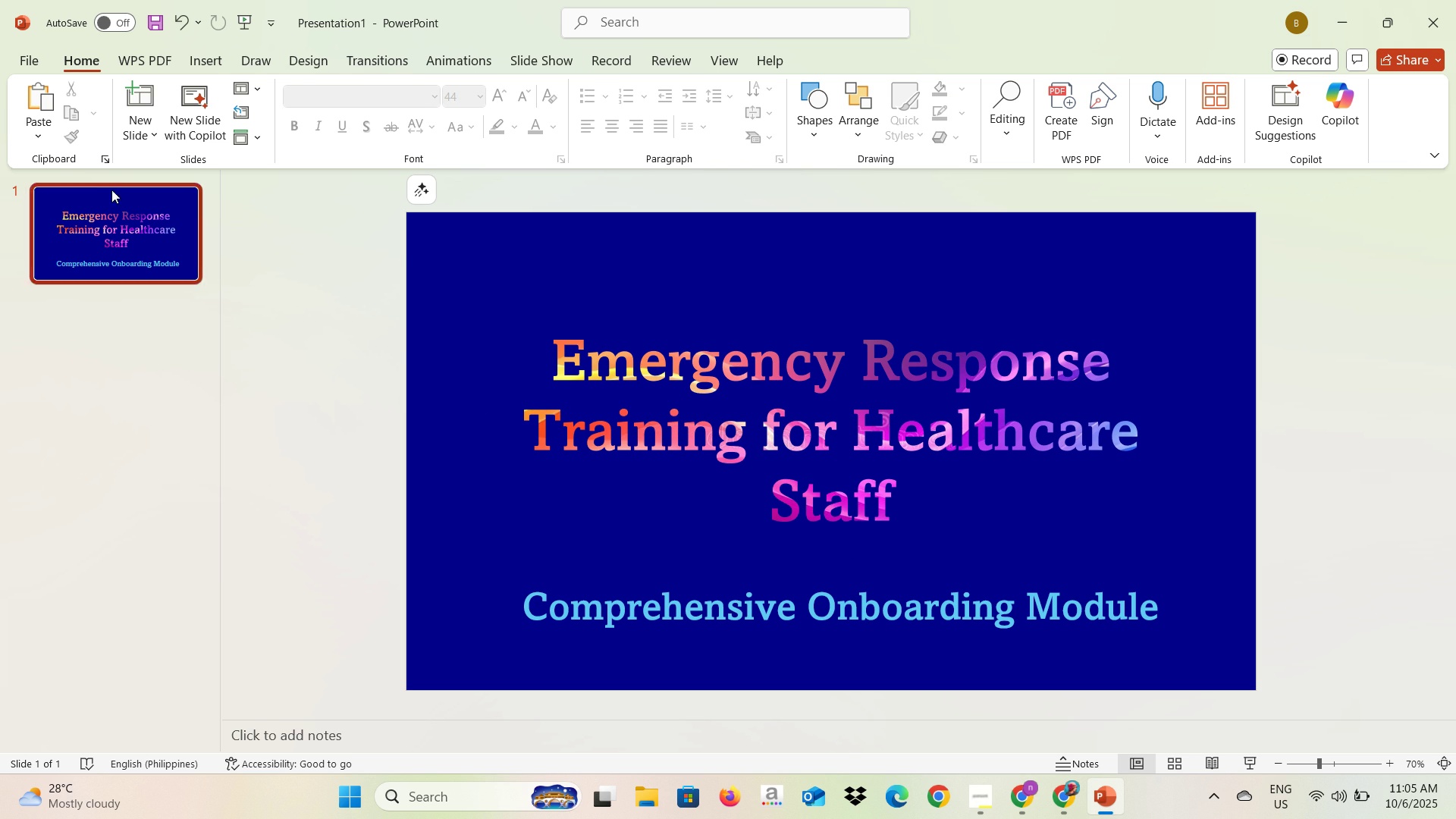 
key(Alt+AltLeft)
 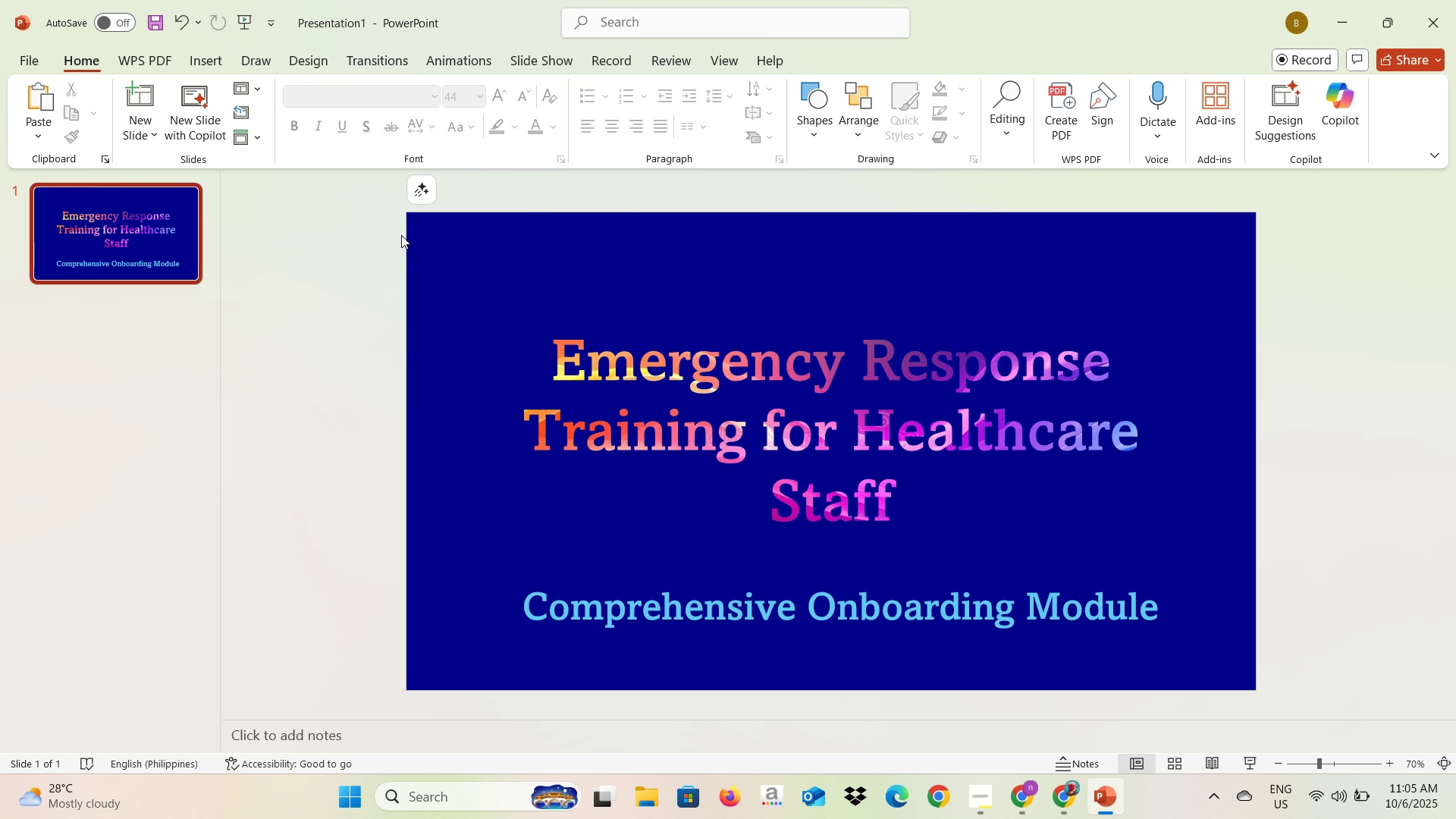 
key(Alt+Tab)
 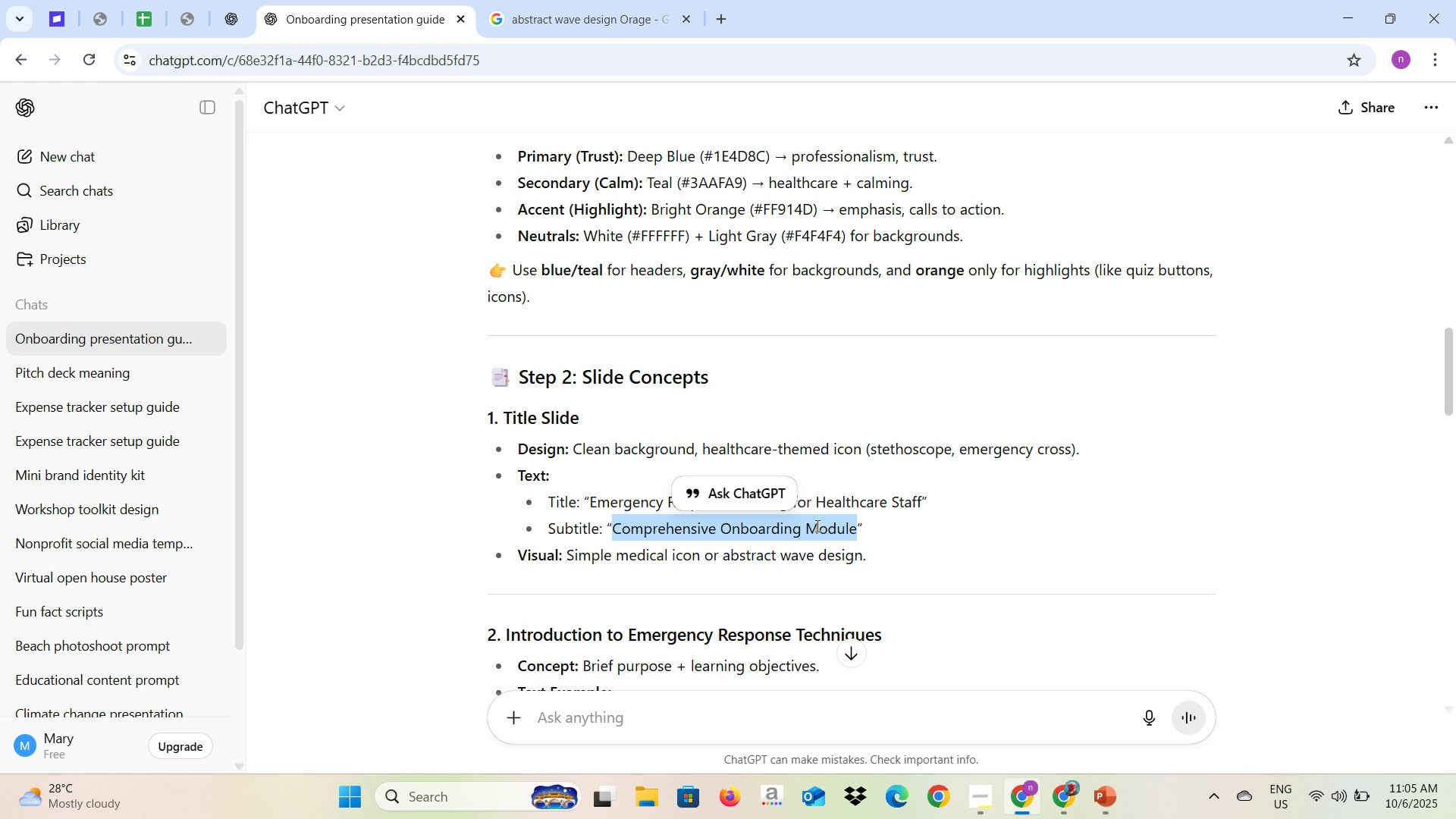 
left_click([894, 541])